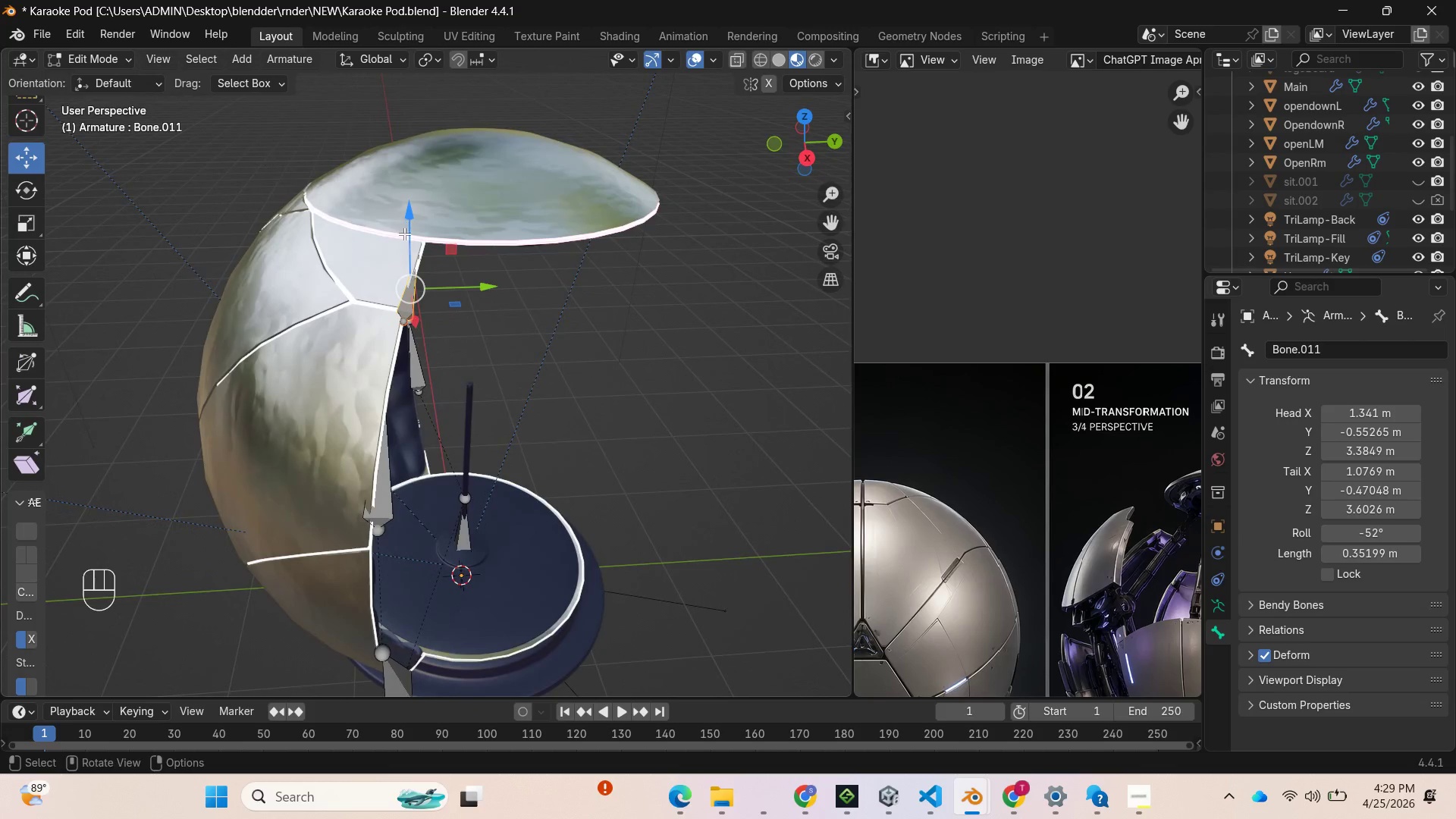 
left_click_drag(start_coordinate=[402, 228], to_coordinate=[420, 212])
 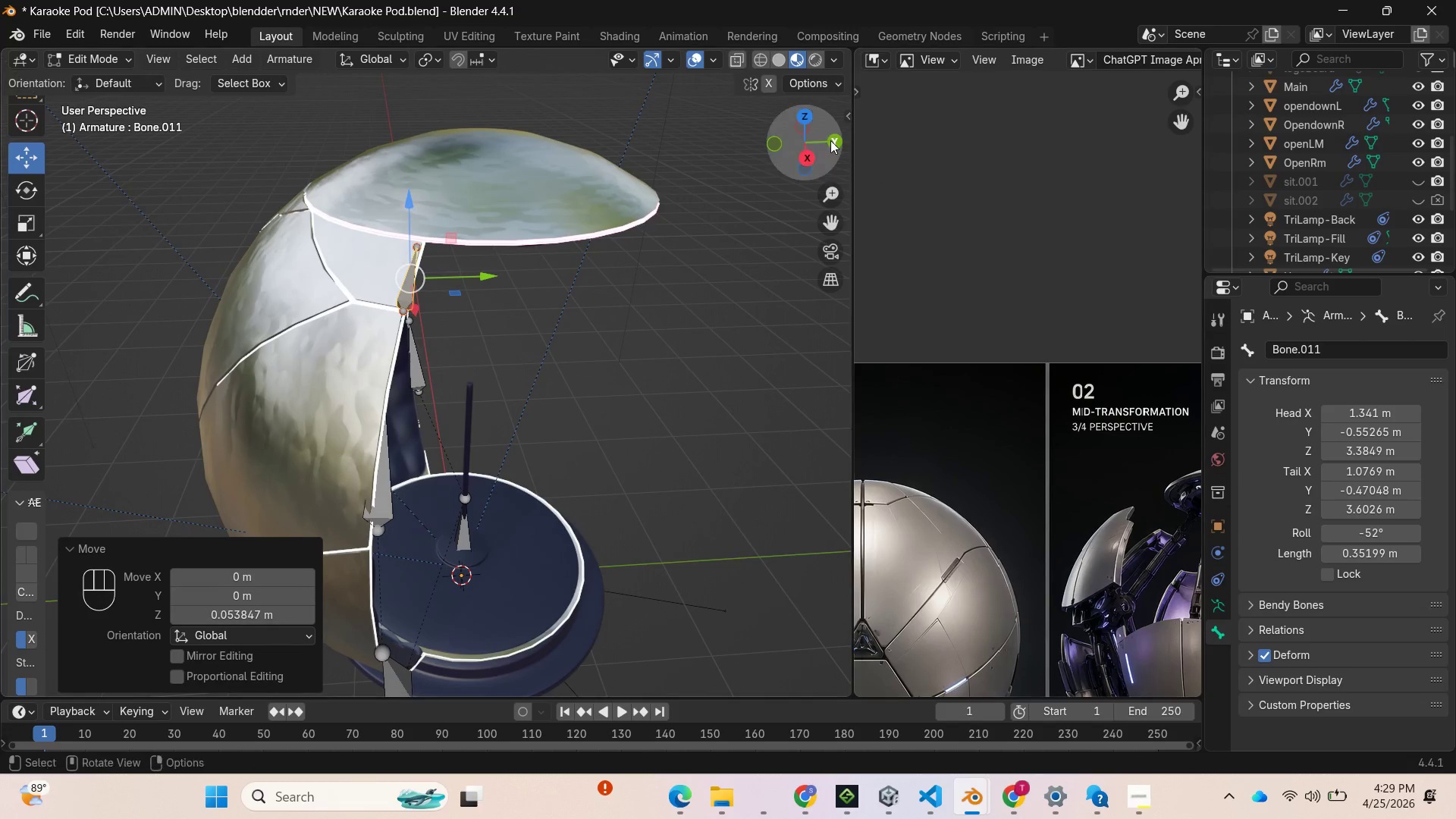 
left_click_drag(start_coordinate=[830, 140], to_coordinate=[684, 132])
 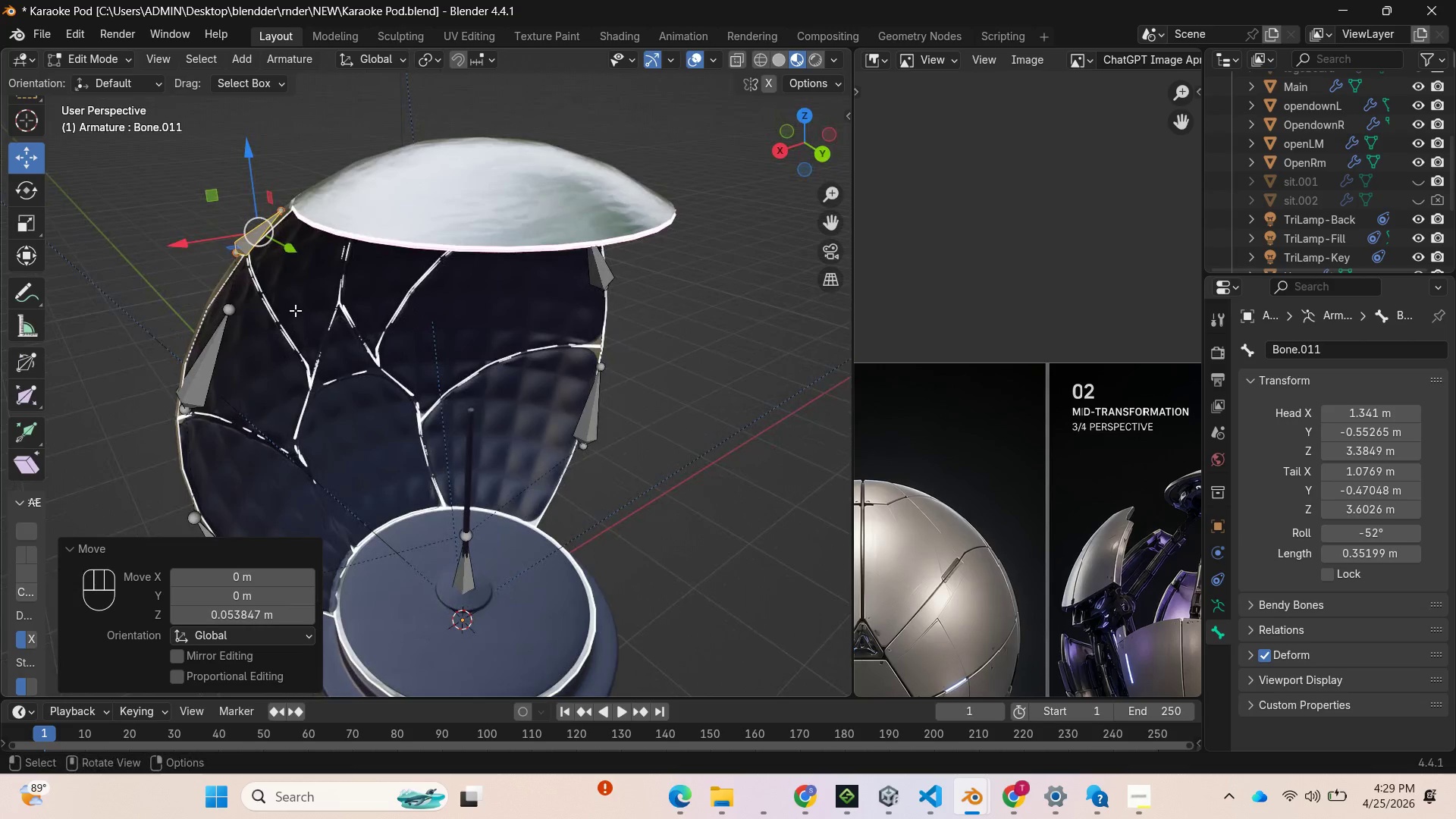 
key(Tab)
 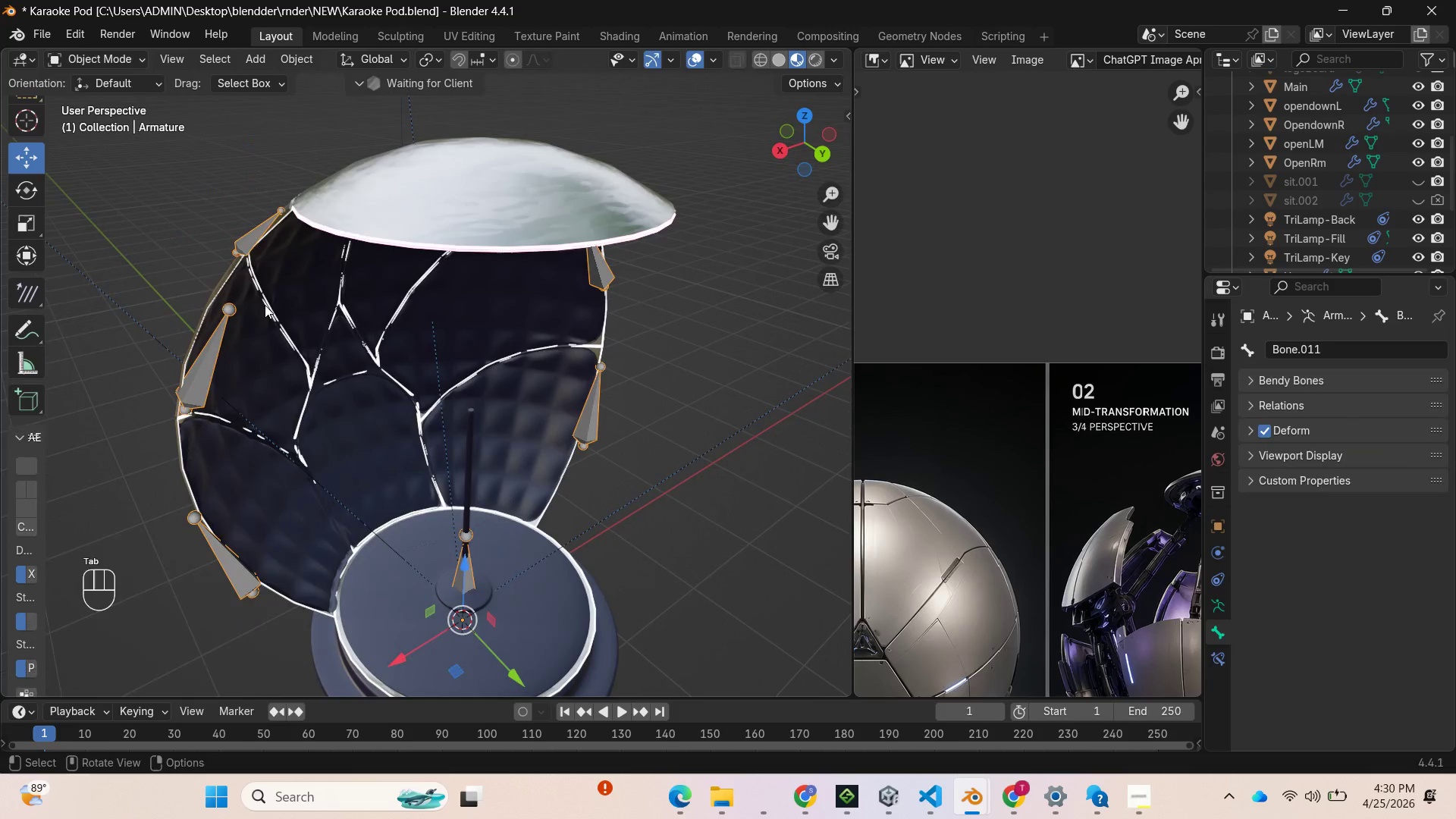 
left_click([264, 305])
 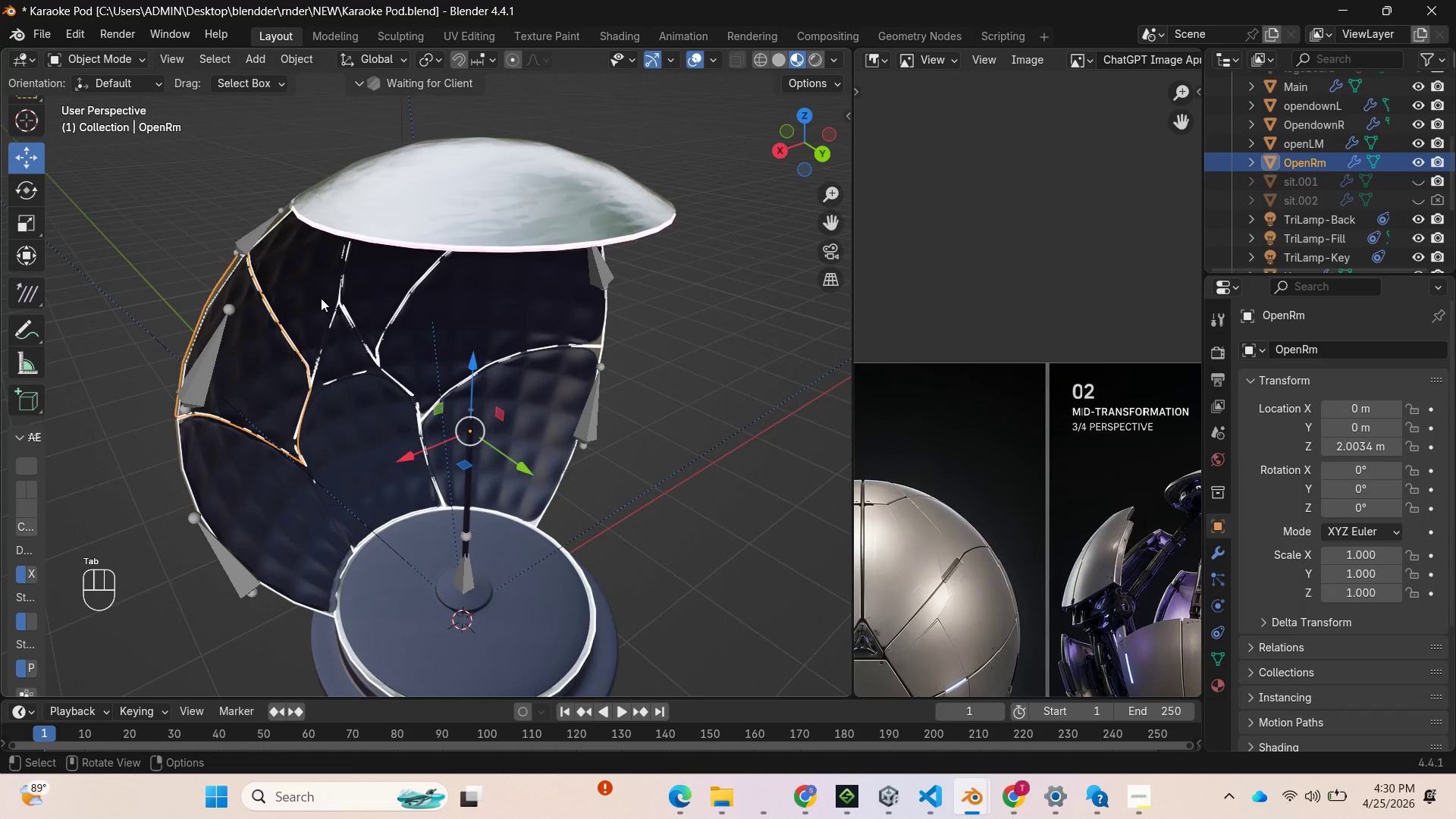 
left_click([316, 296])
 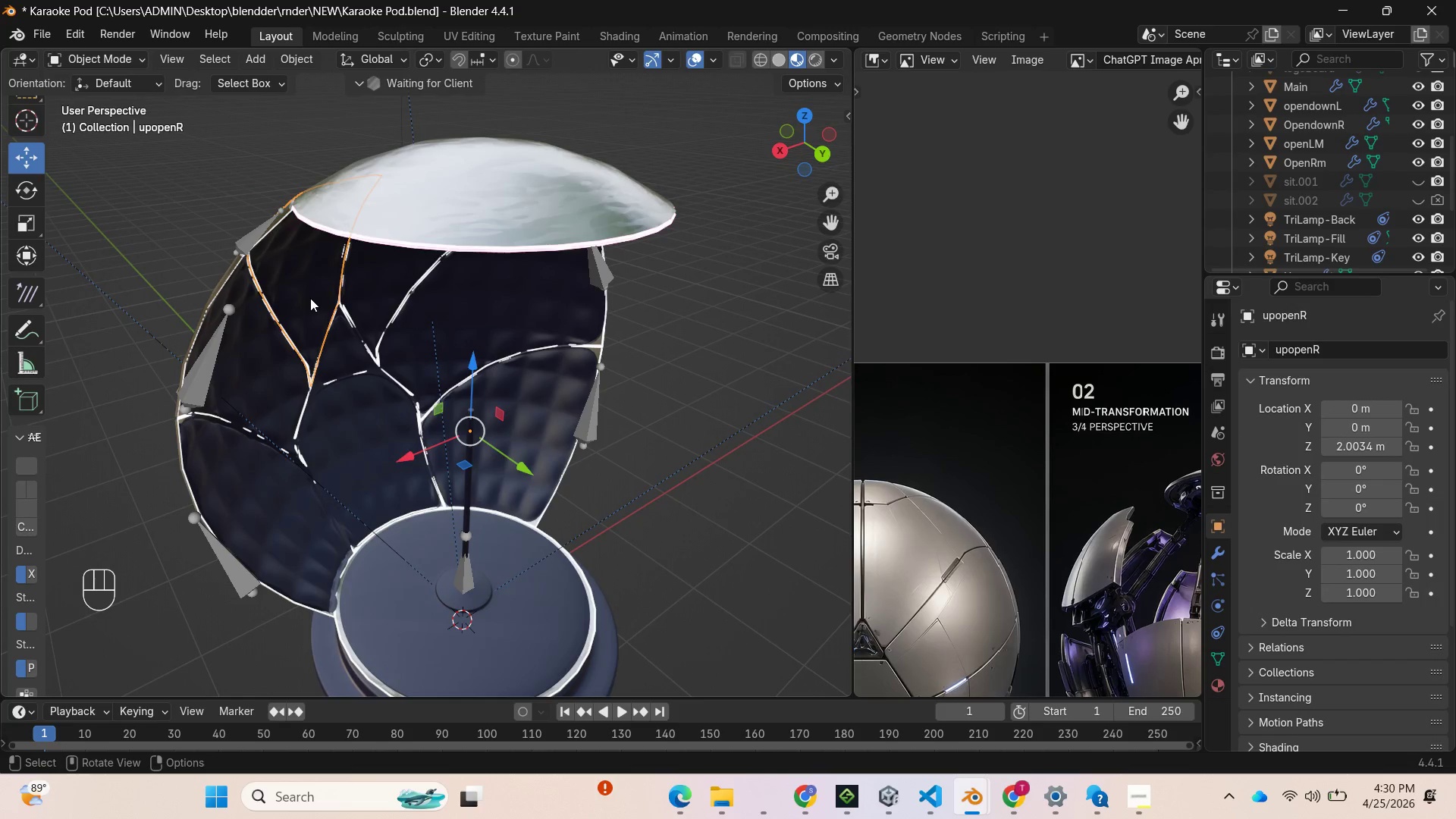 
wait(5.84)
 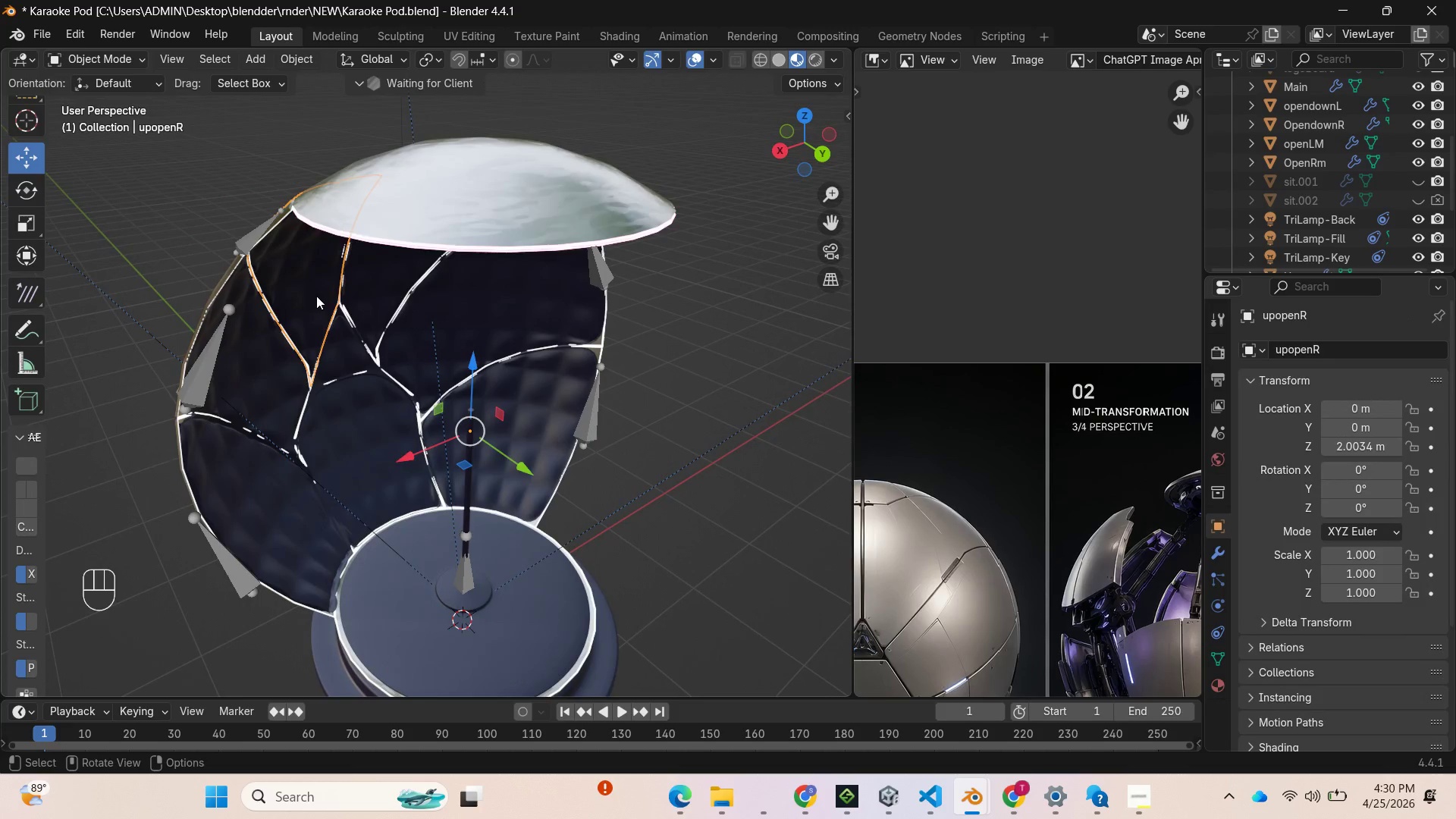 
left_click_drag(start_coordinate=[801, 143], to_coordinate=[38, 167])
 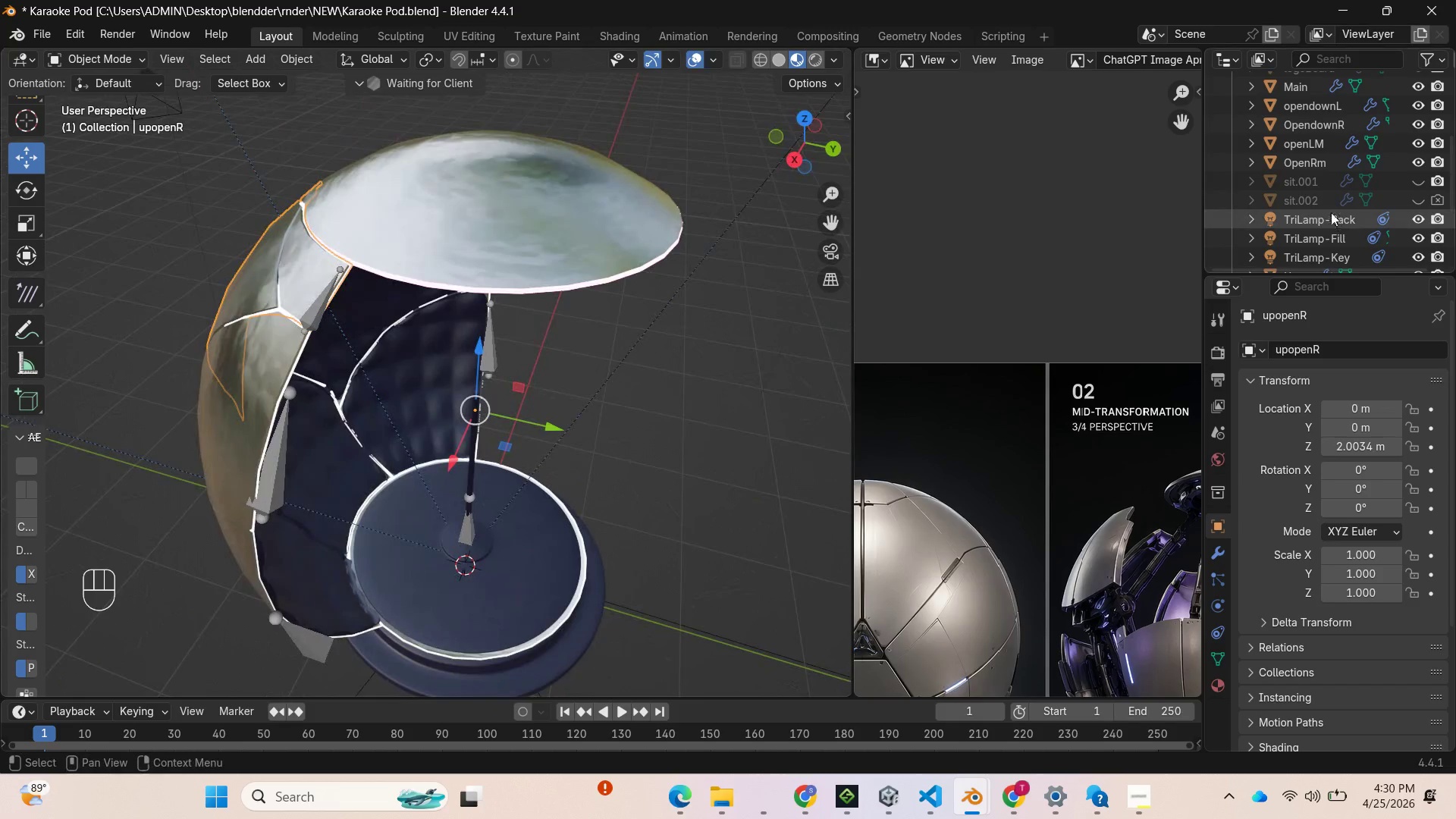 
scroll: coordinate [1329, 204], scroll_direction: down, amount: 6.0
 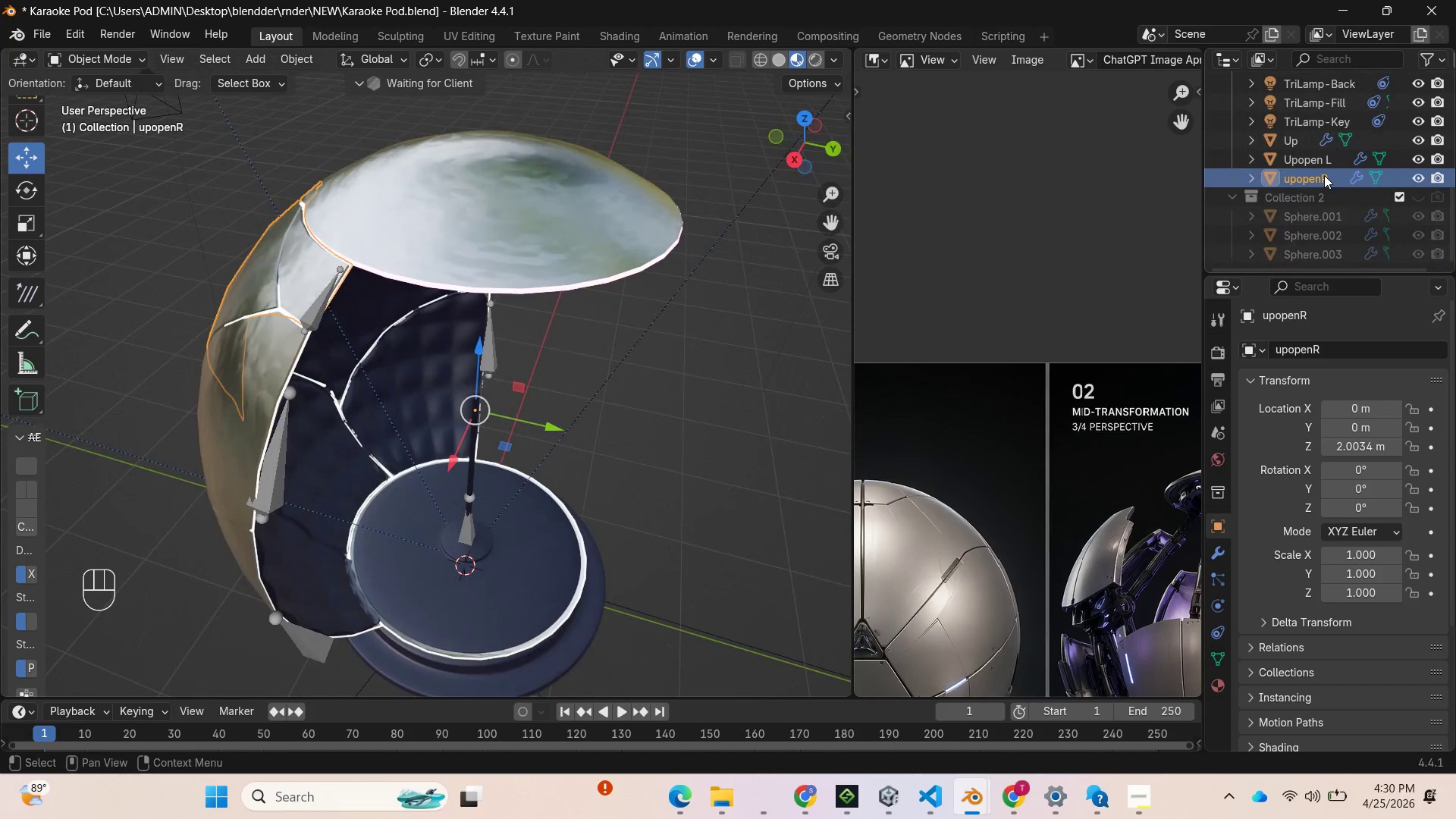 
left_click([1324, 175])
 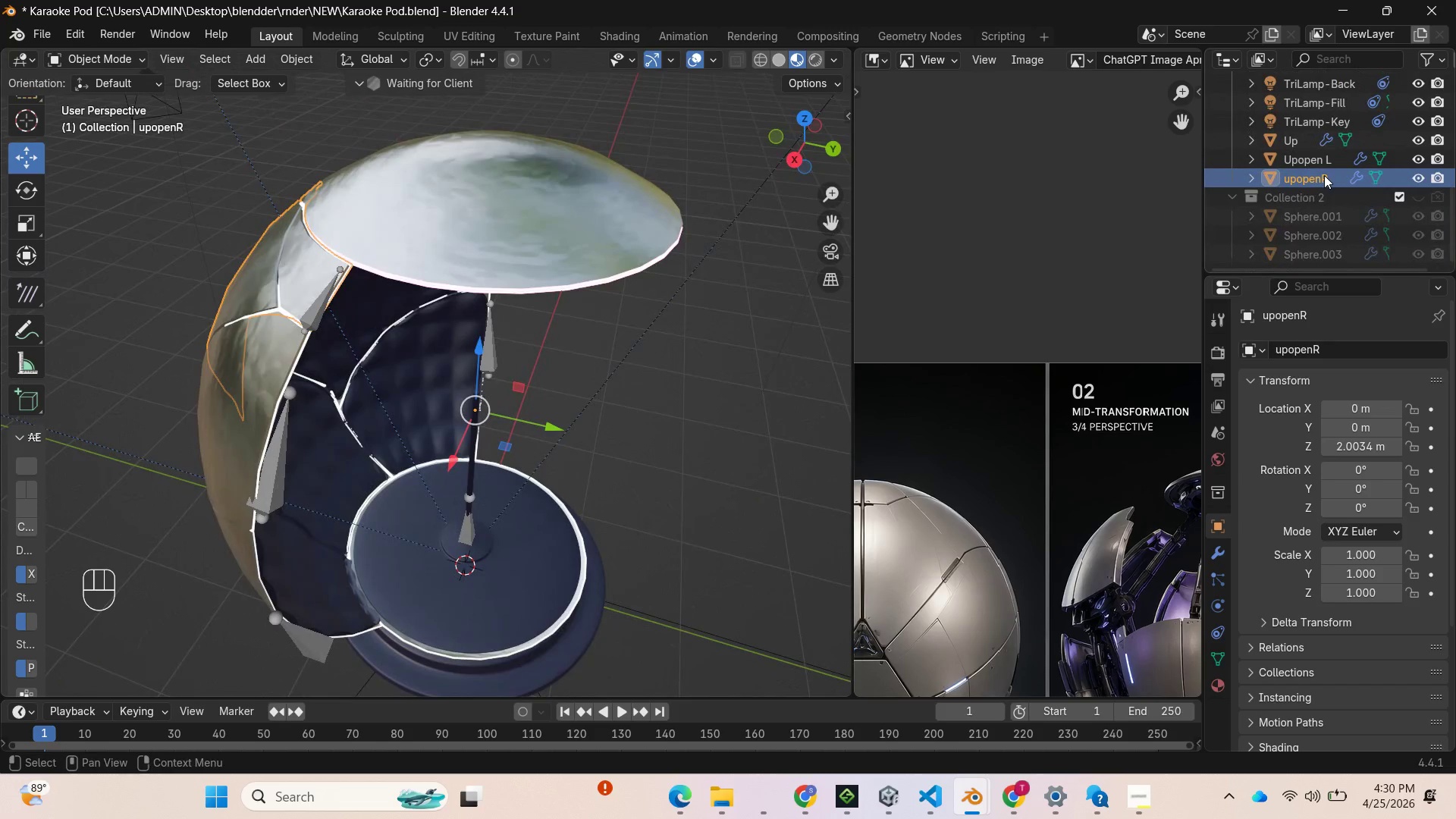 
left_click([1324, 175])
 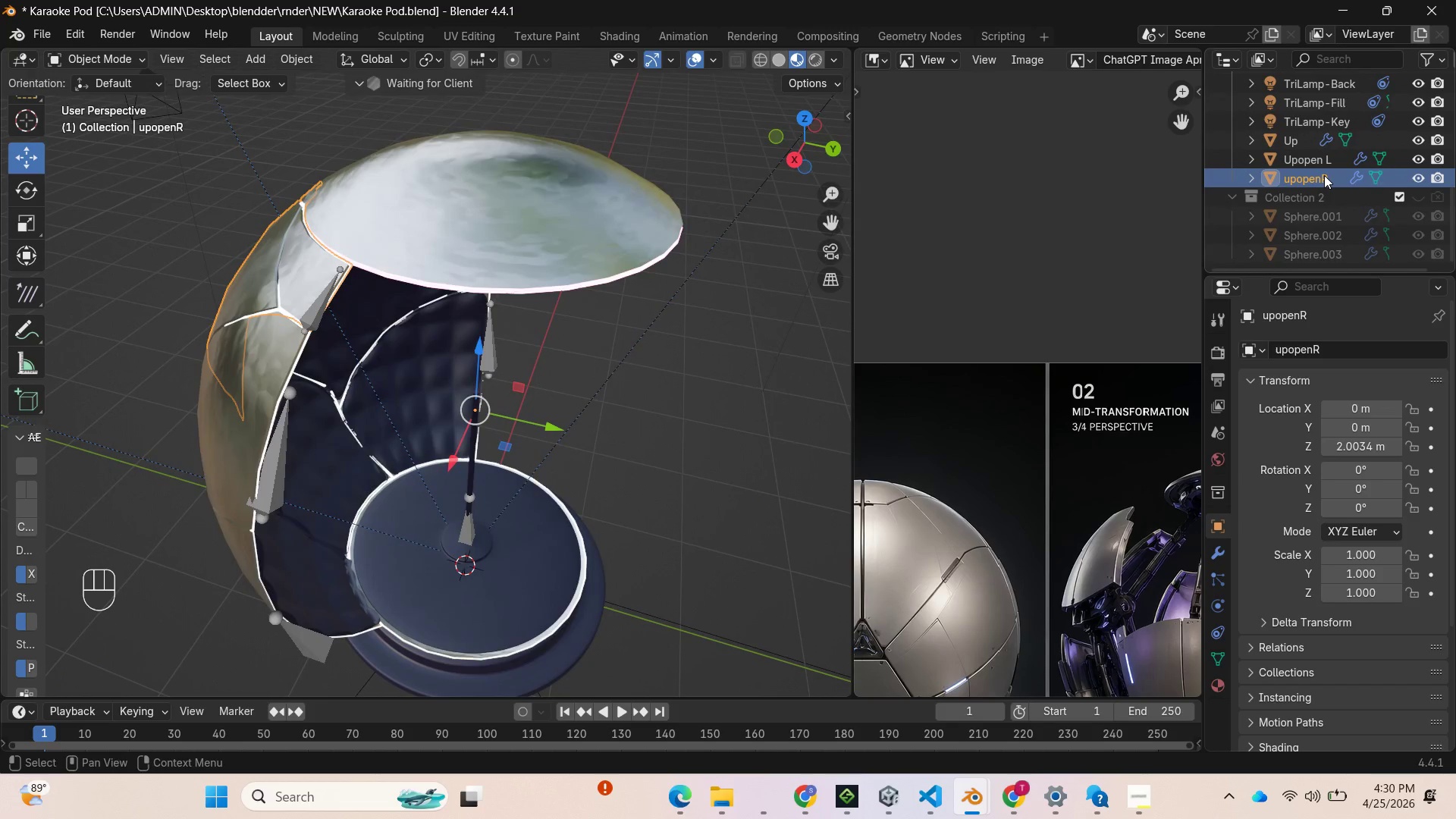 
double_click([1324, 175])
 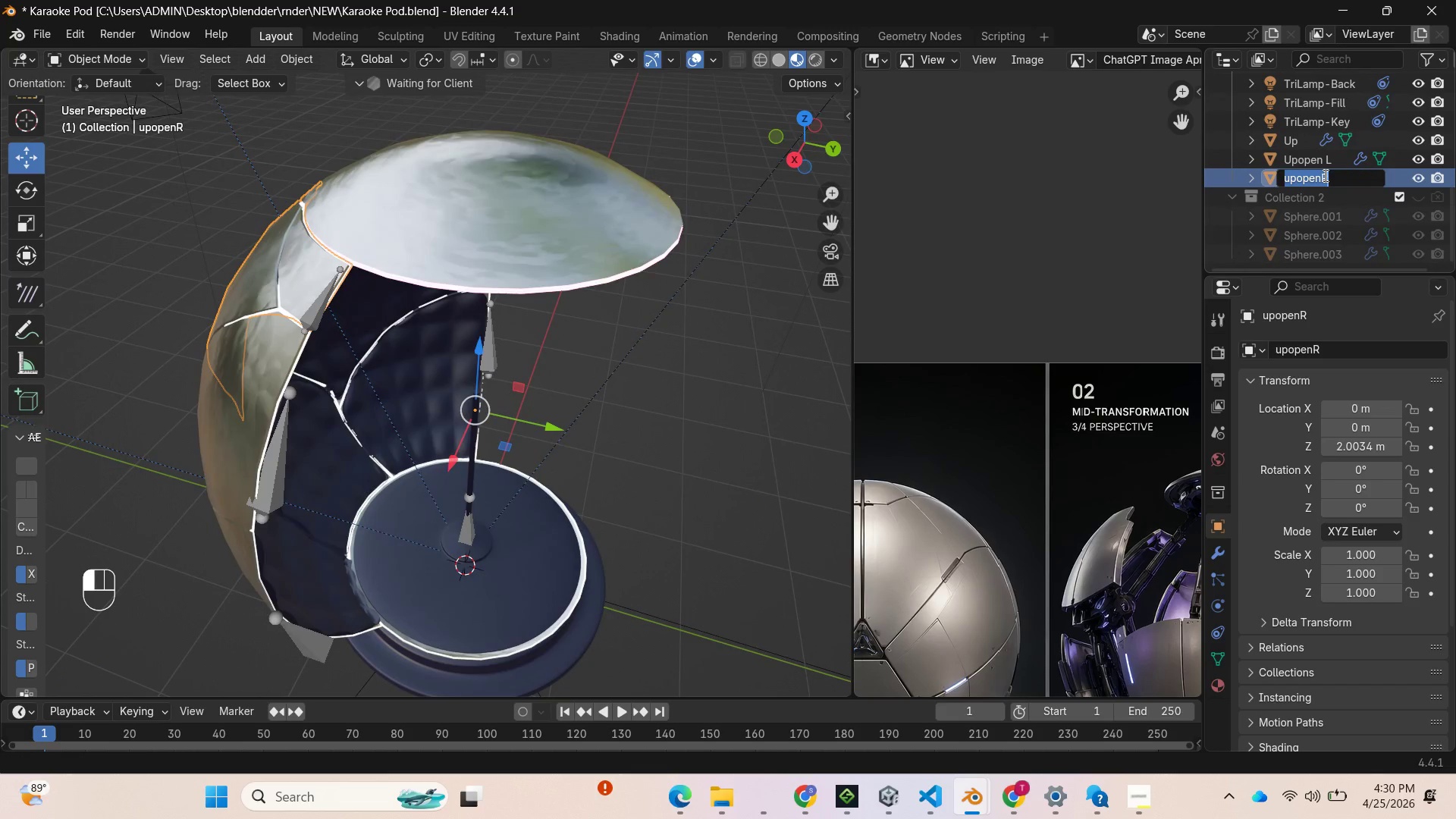 
key(Control+C)
 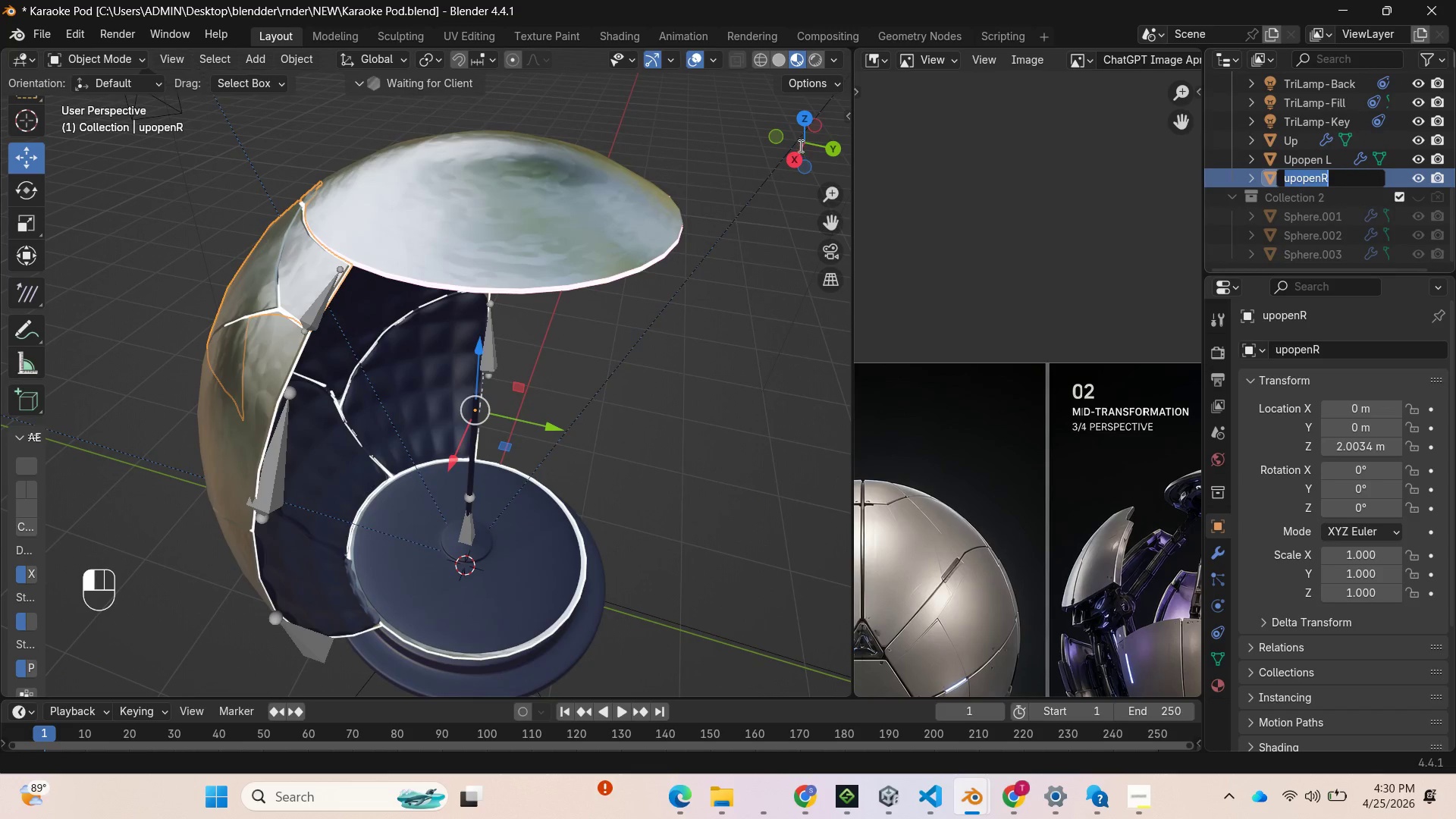 
left_click([799, 146])
 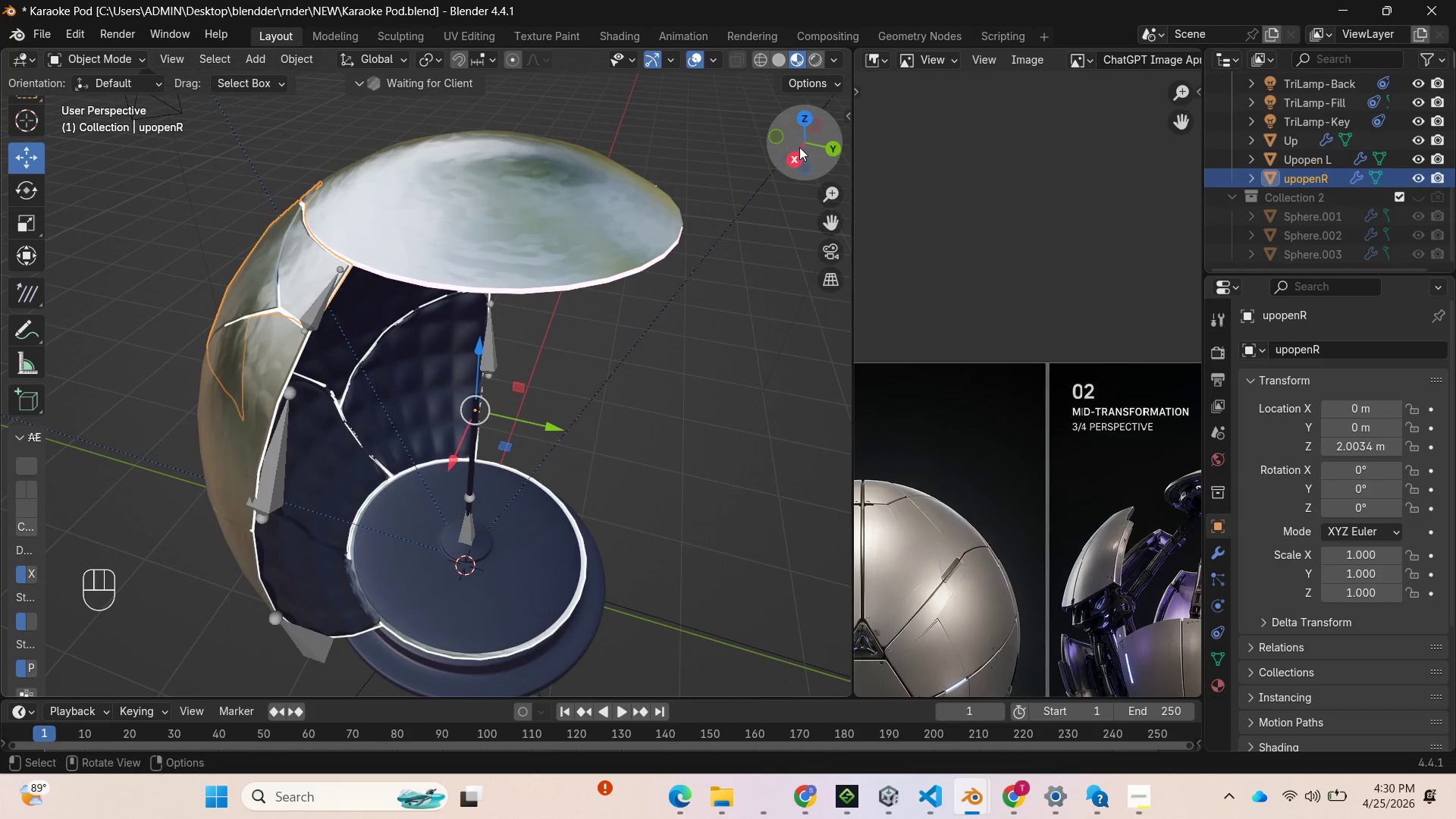 
left_click_drag(start_coordinate=[799, 147], to_coordinate=[738, 120])
 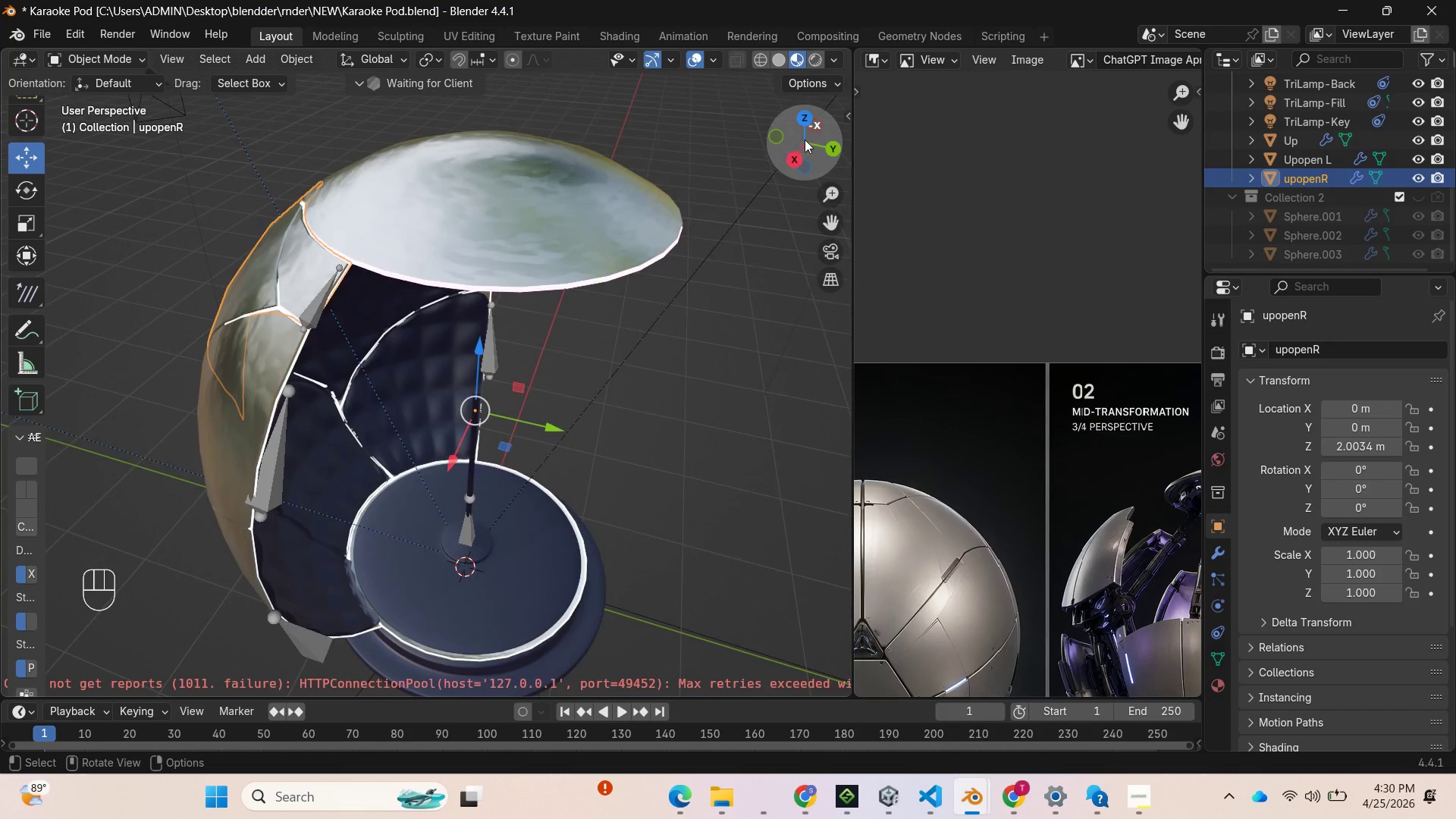 
left_click_drag(start_coordinate=[805, 140], to_coordinate=[749, 102])
 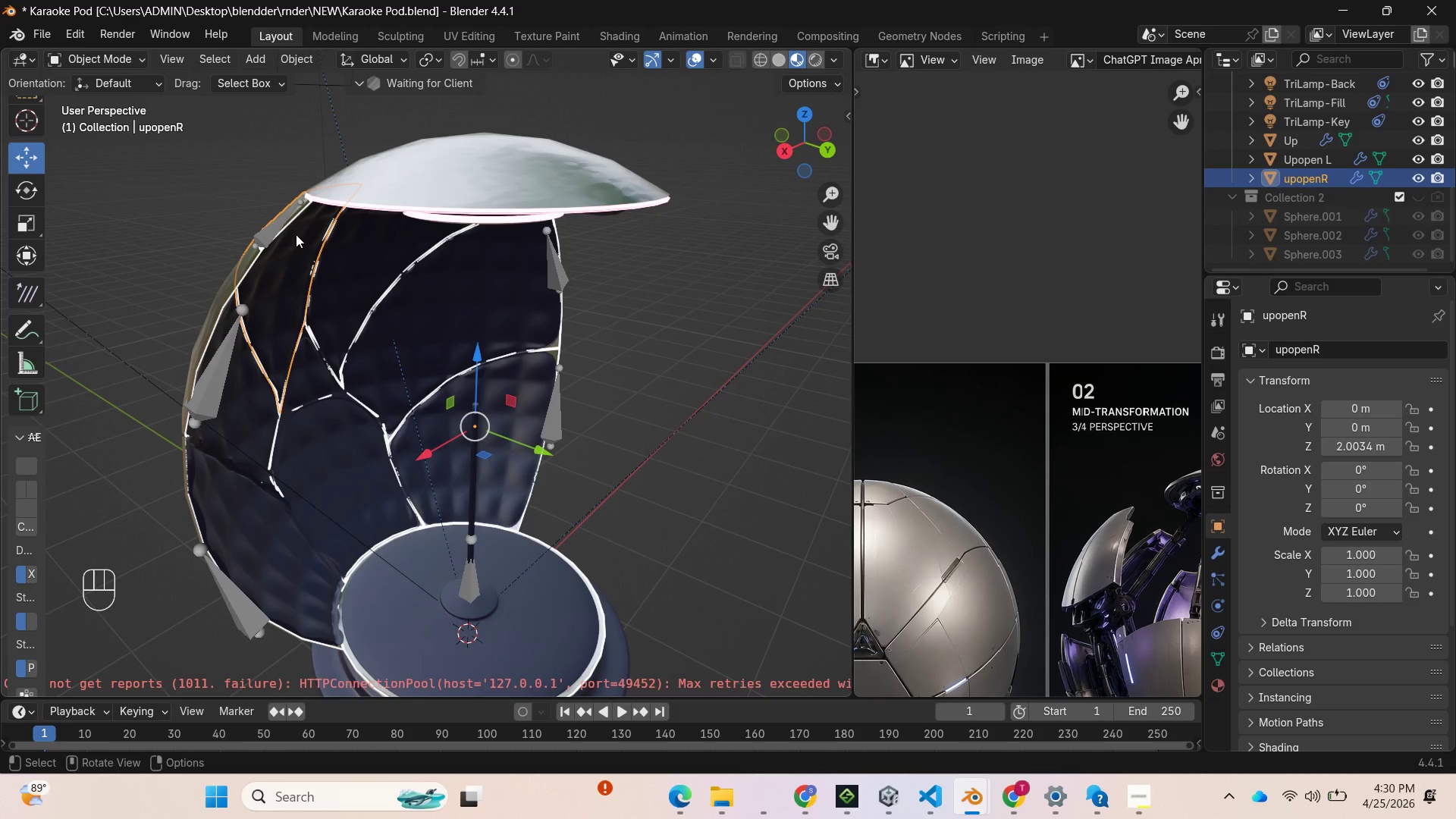 
left_click([296, 222])
 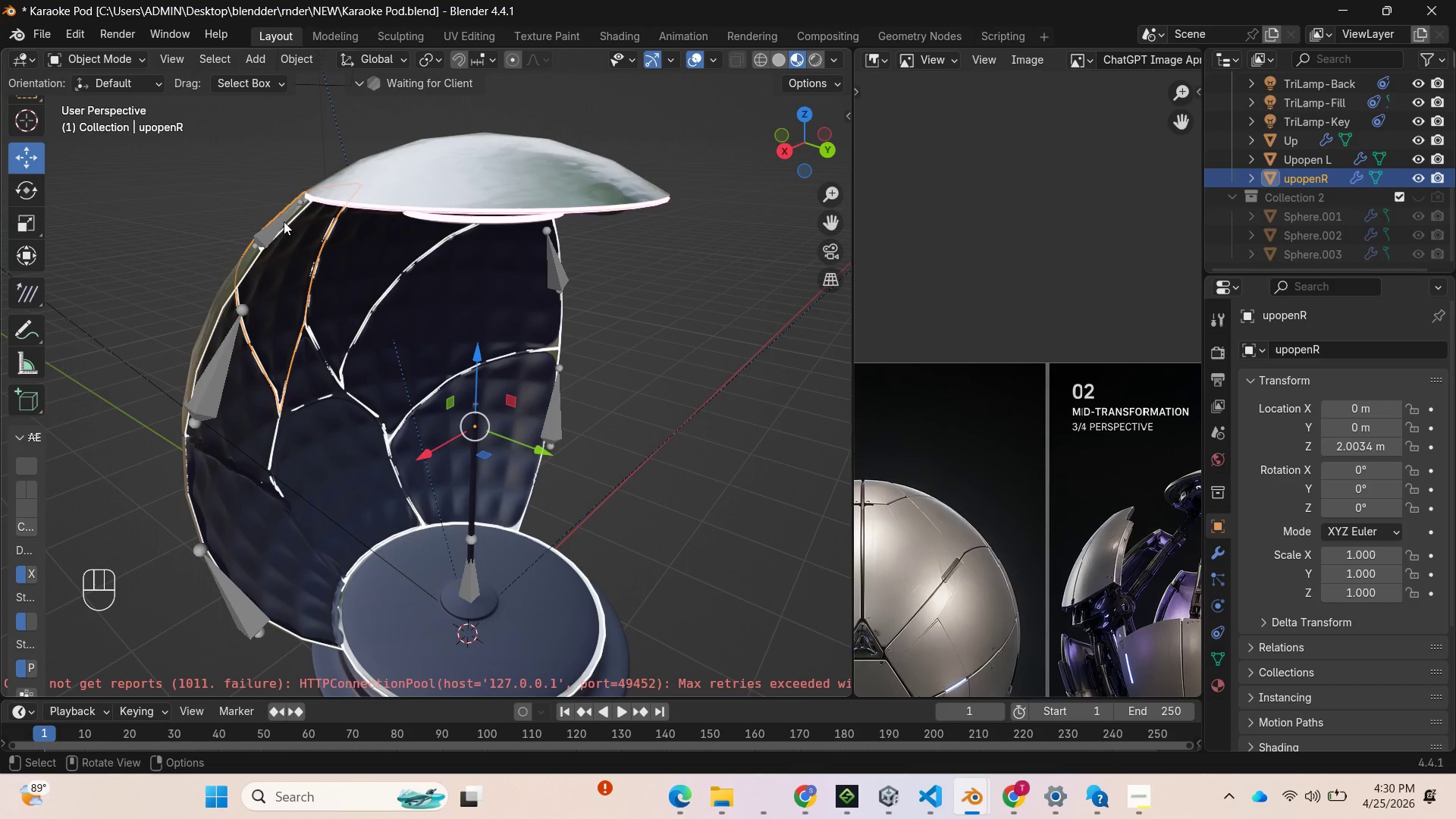 
left_click([284, 221])
 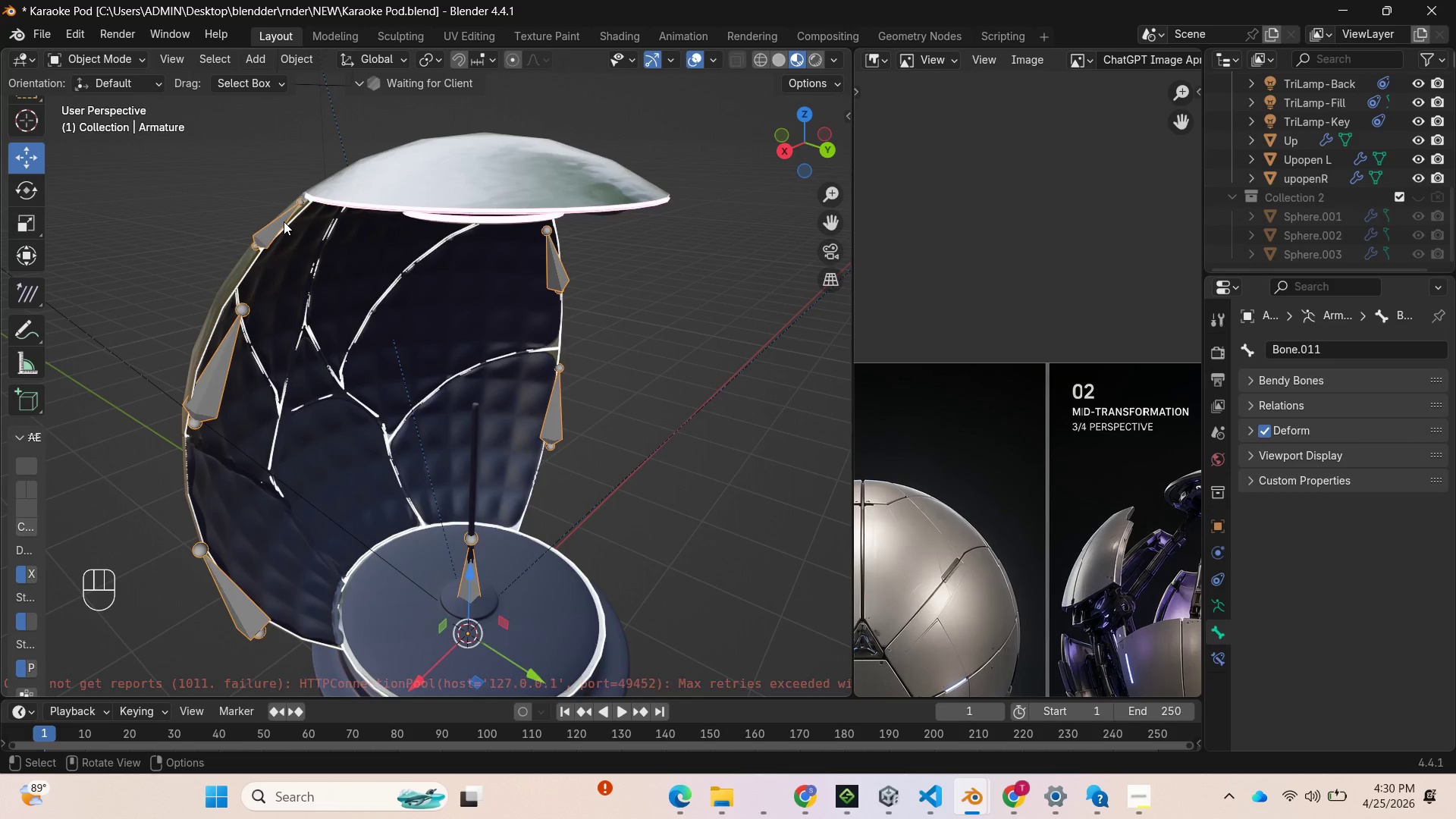 
key(CapsLock)
 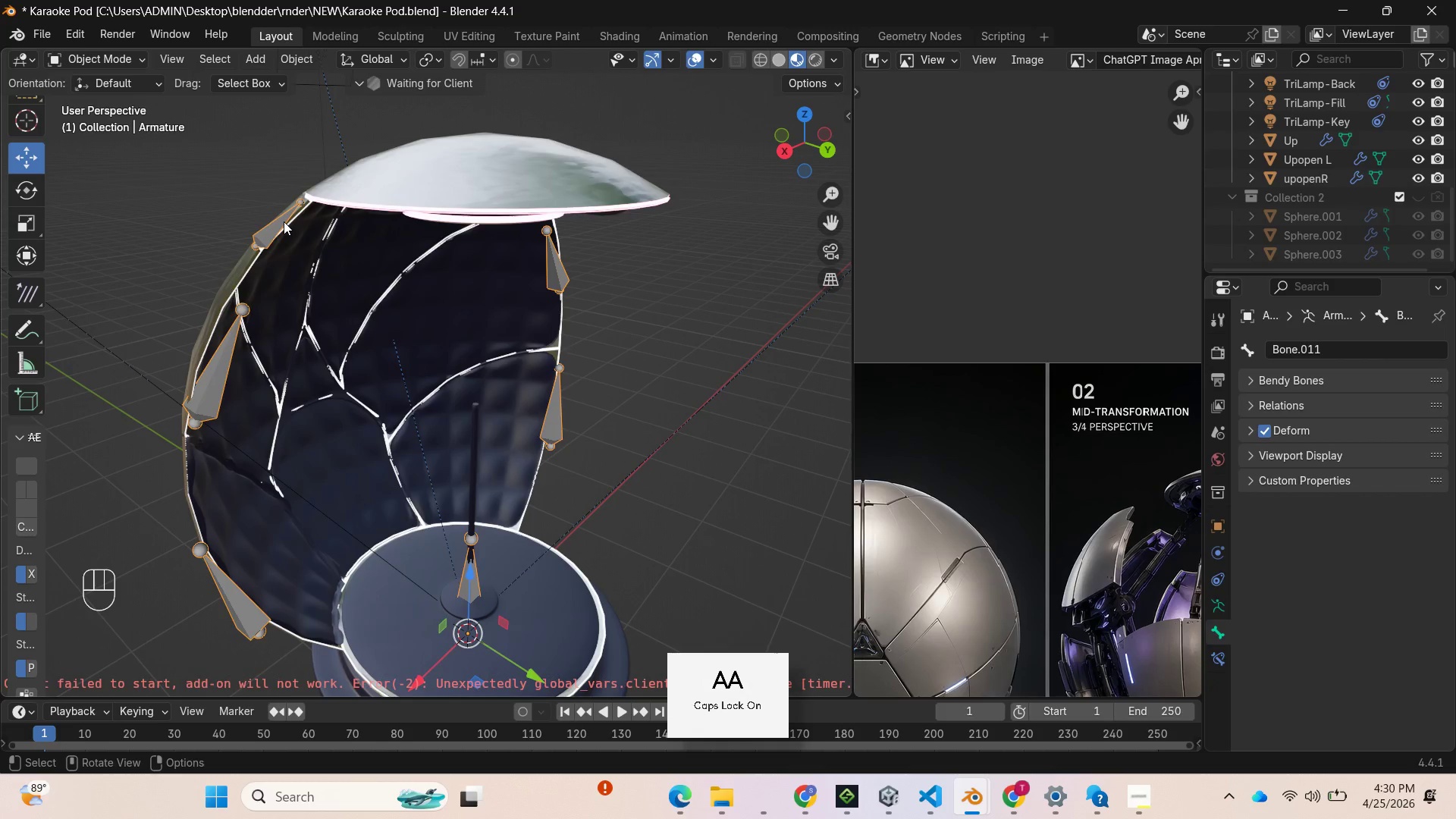 
key(Tab)
 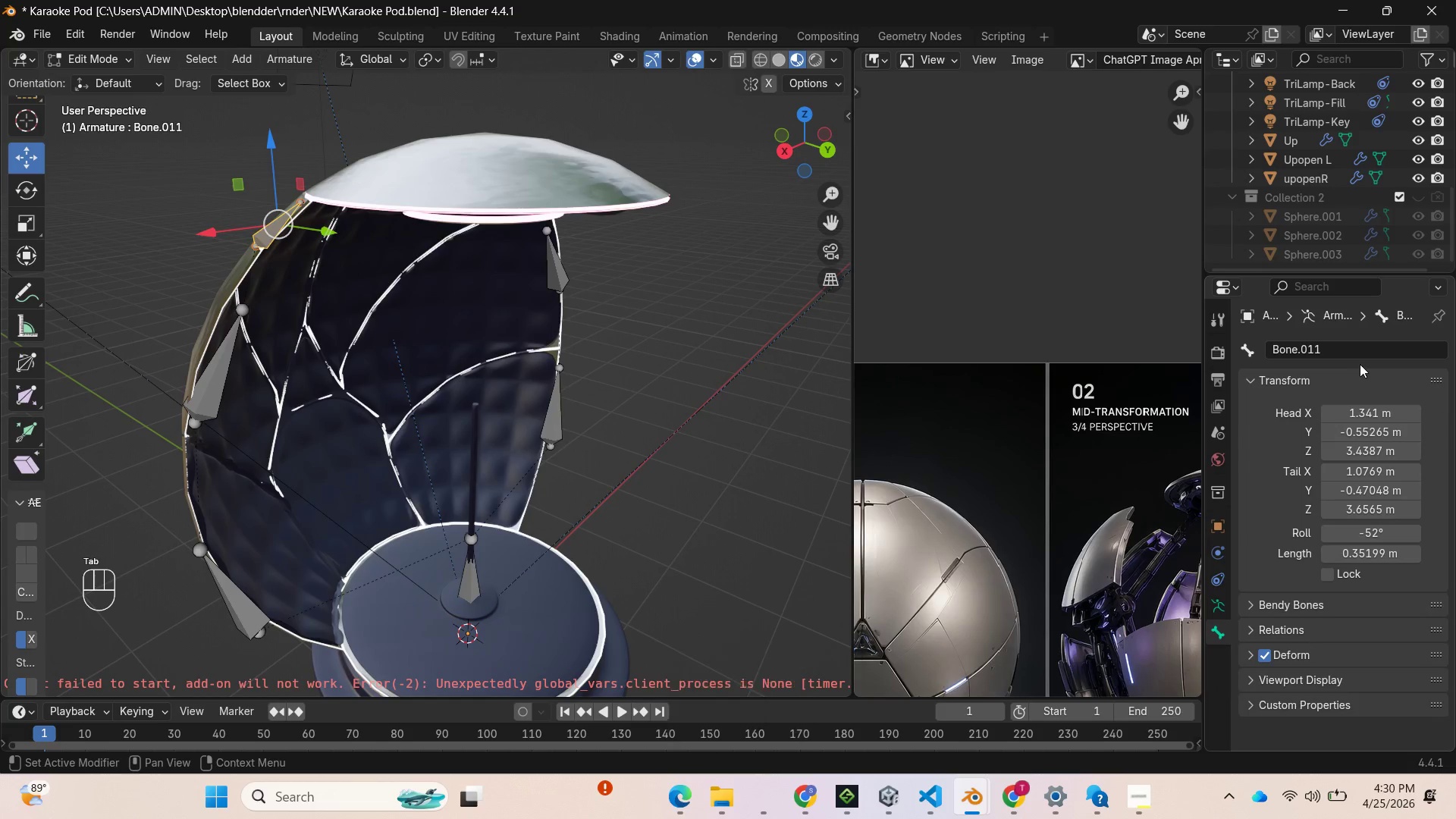 
left_click([1356, 357])
 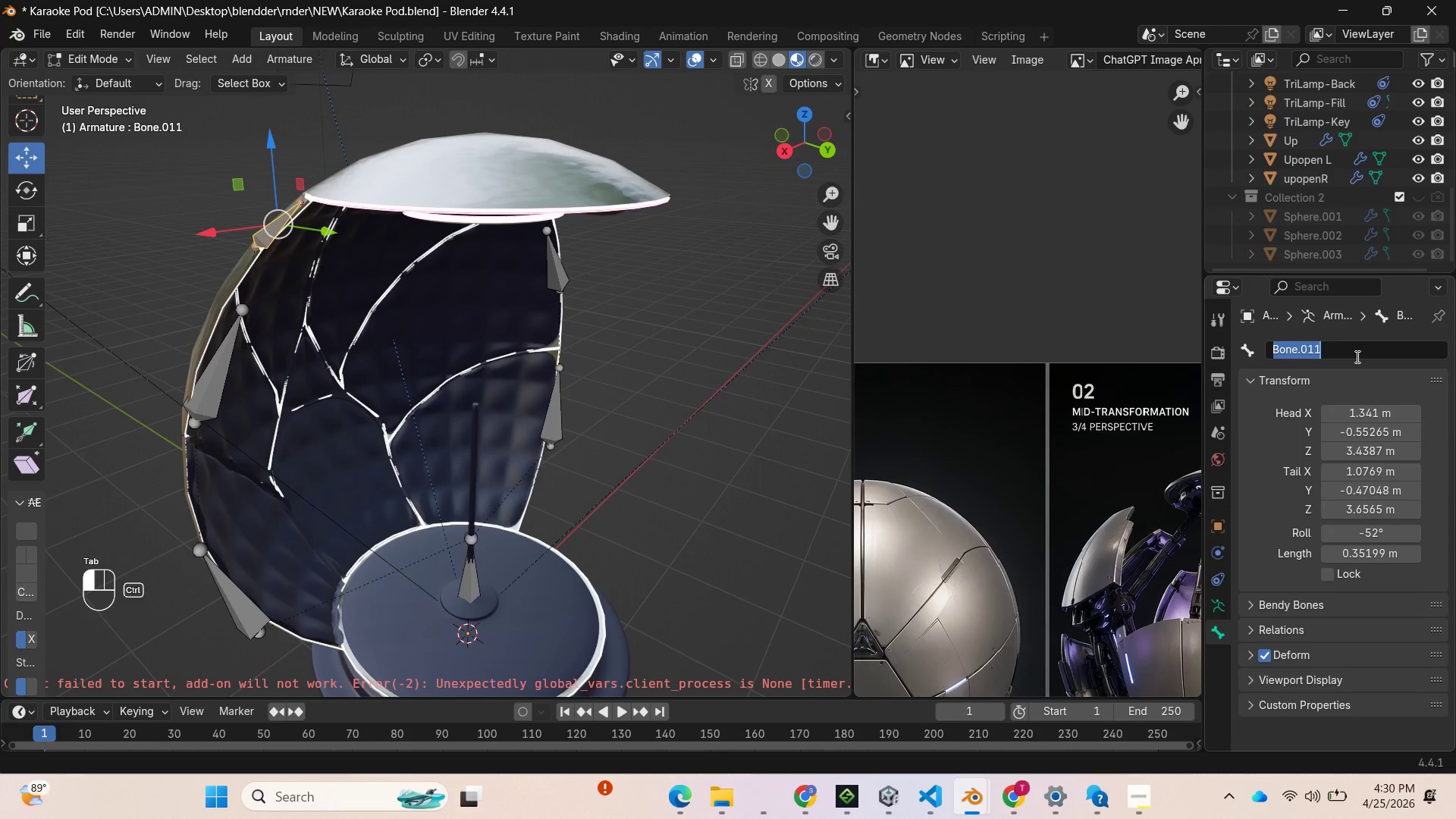 
key(Control+V)
 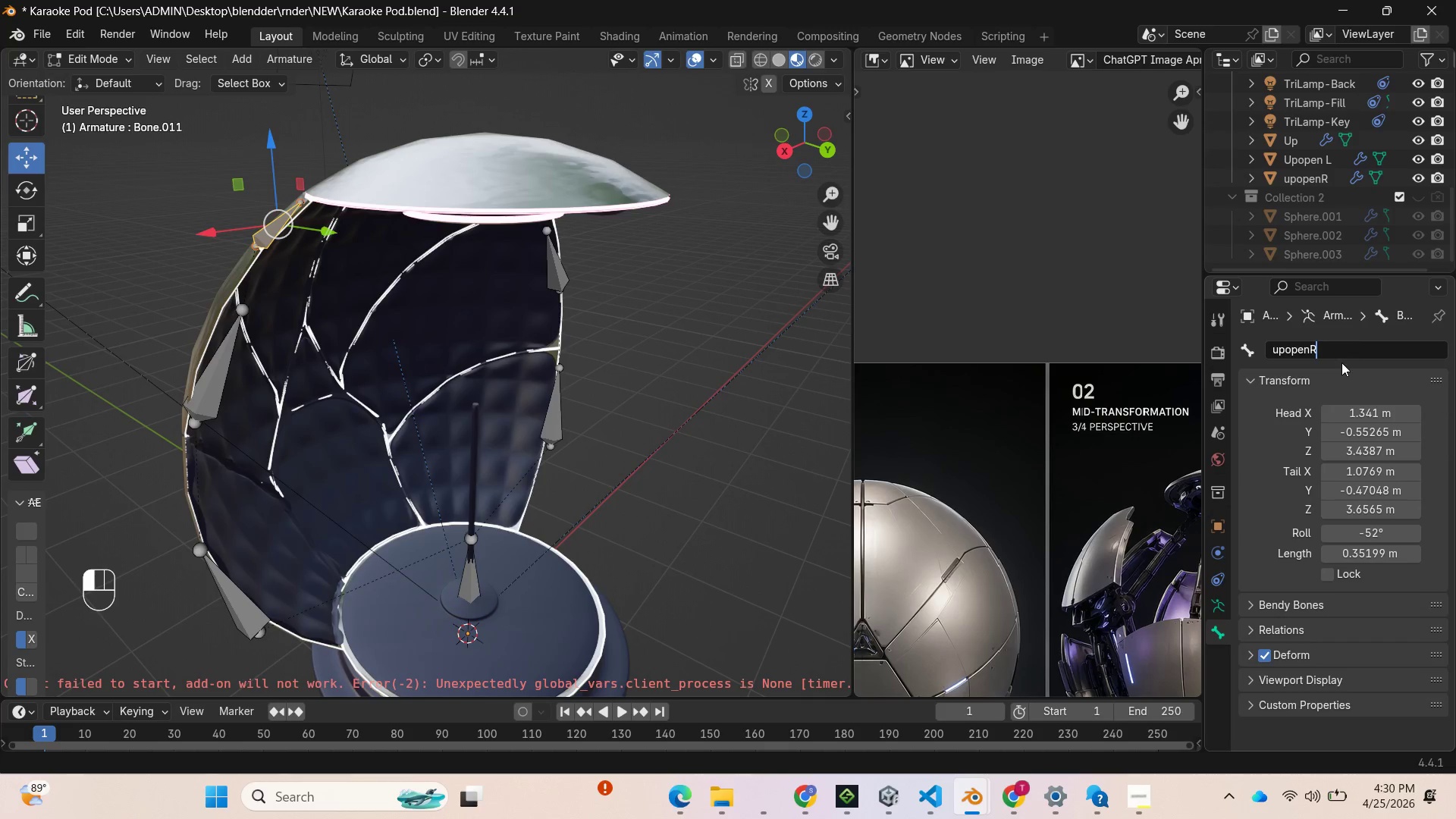 
key(Enter)
 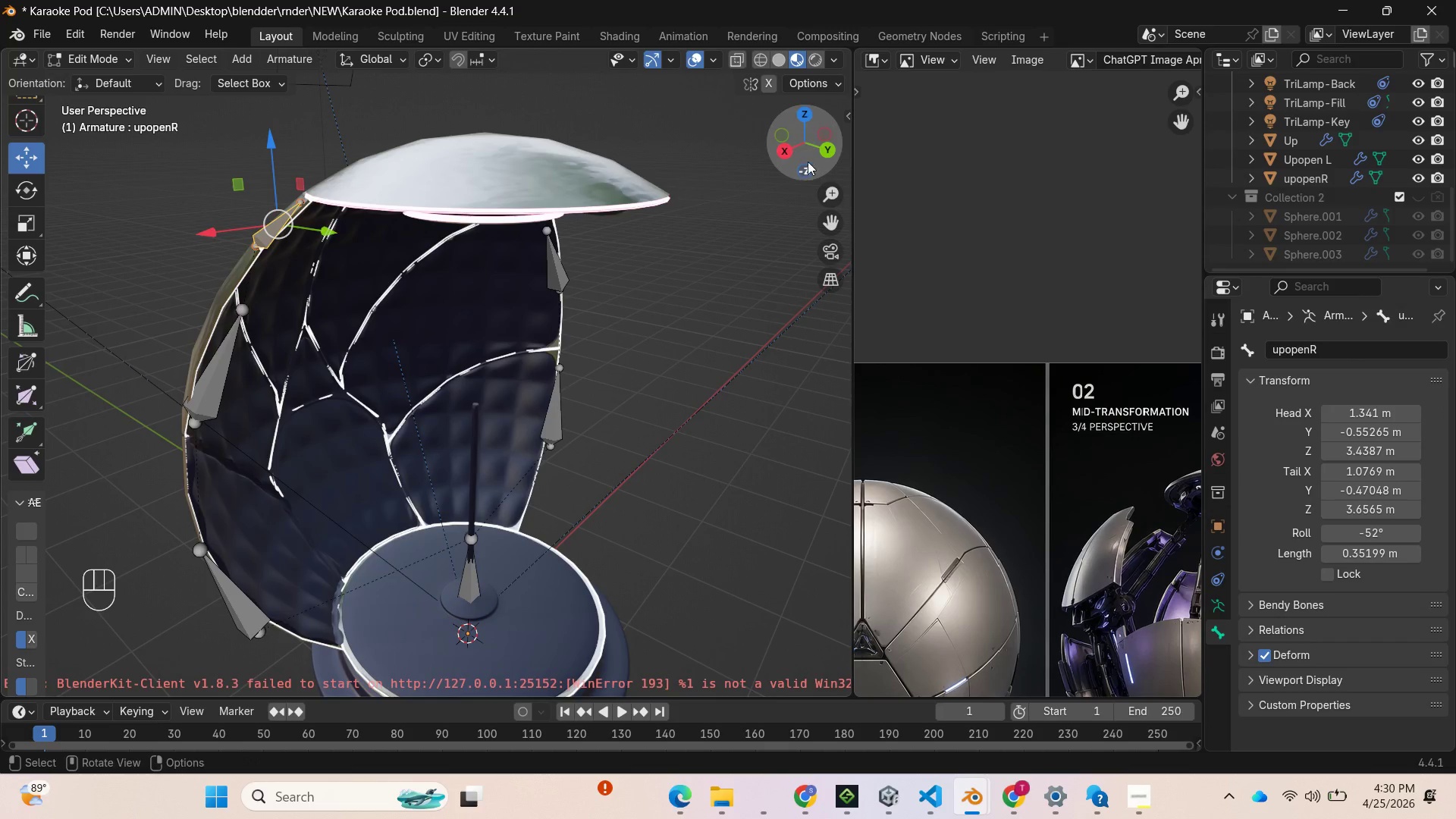 
left_click_drag(start_coordinate=[811, 156], to_coordinate=[592, 145])
 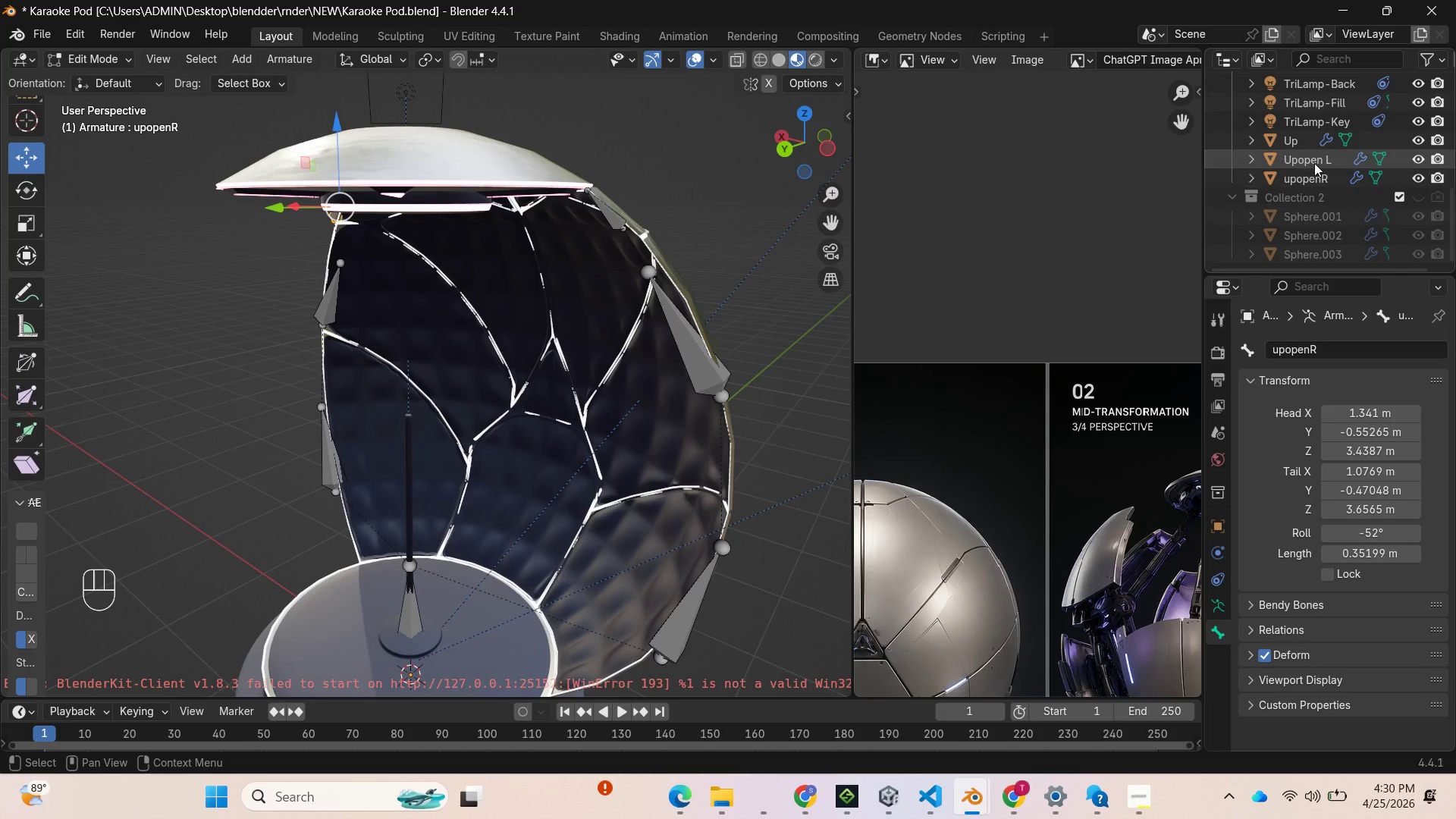 
left_click([1314, 163])
 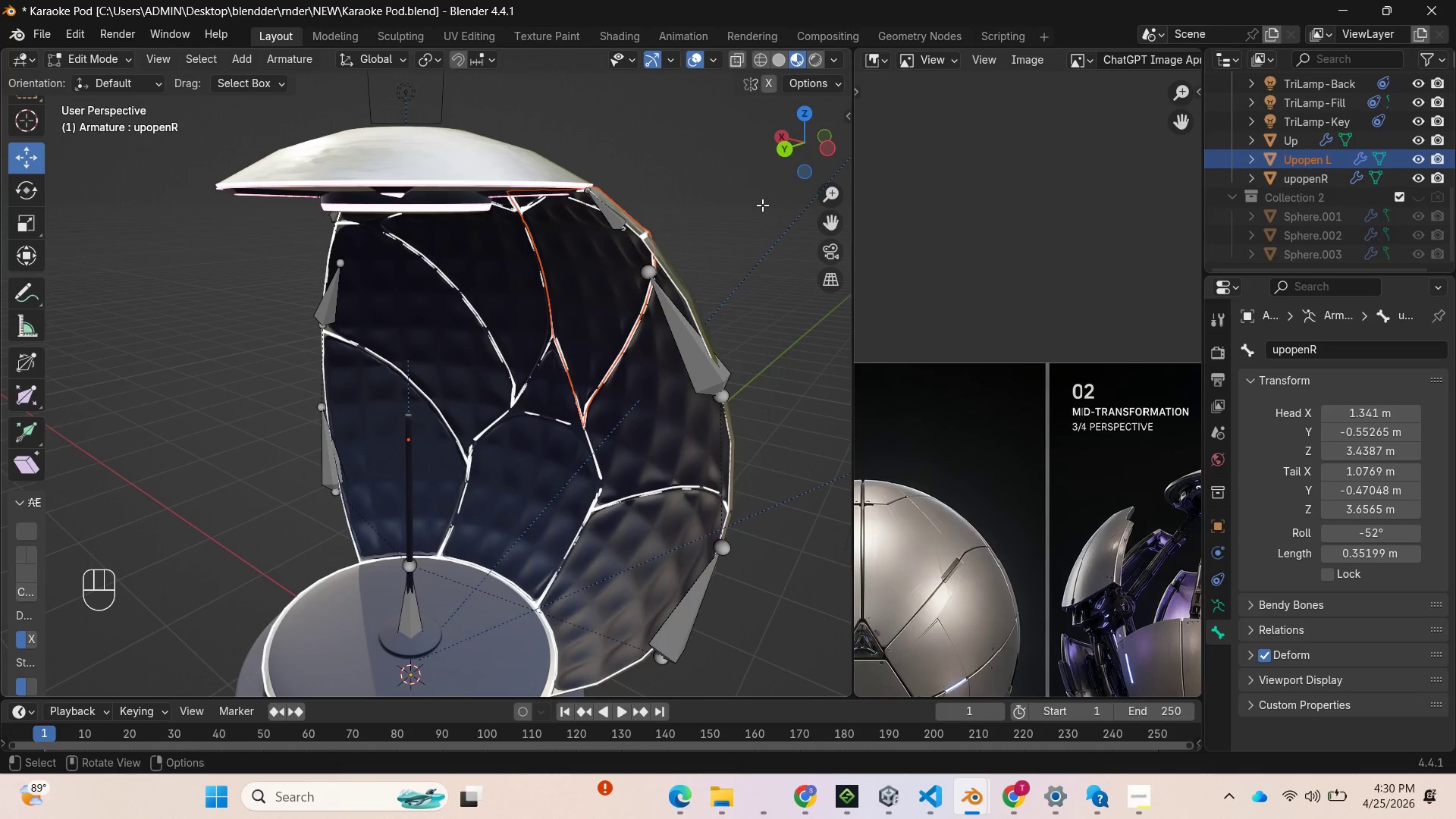 
left_click_drag(start_coordinate=[795, 151], to_coordinate=[689, 181])
 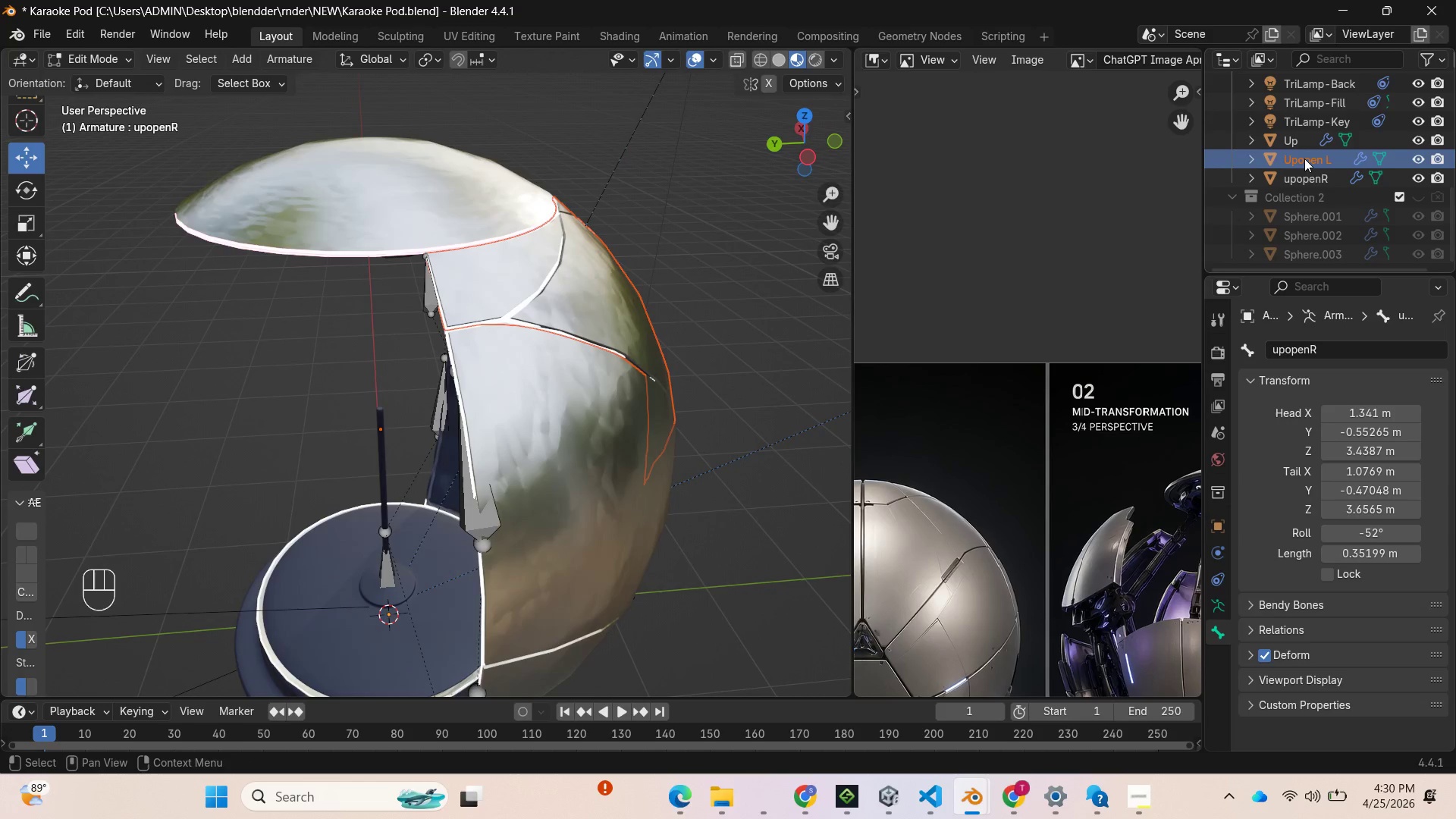 
double_click([1304, 158])
 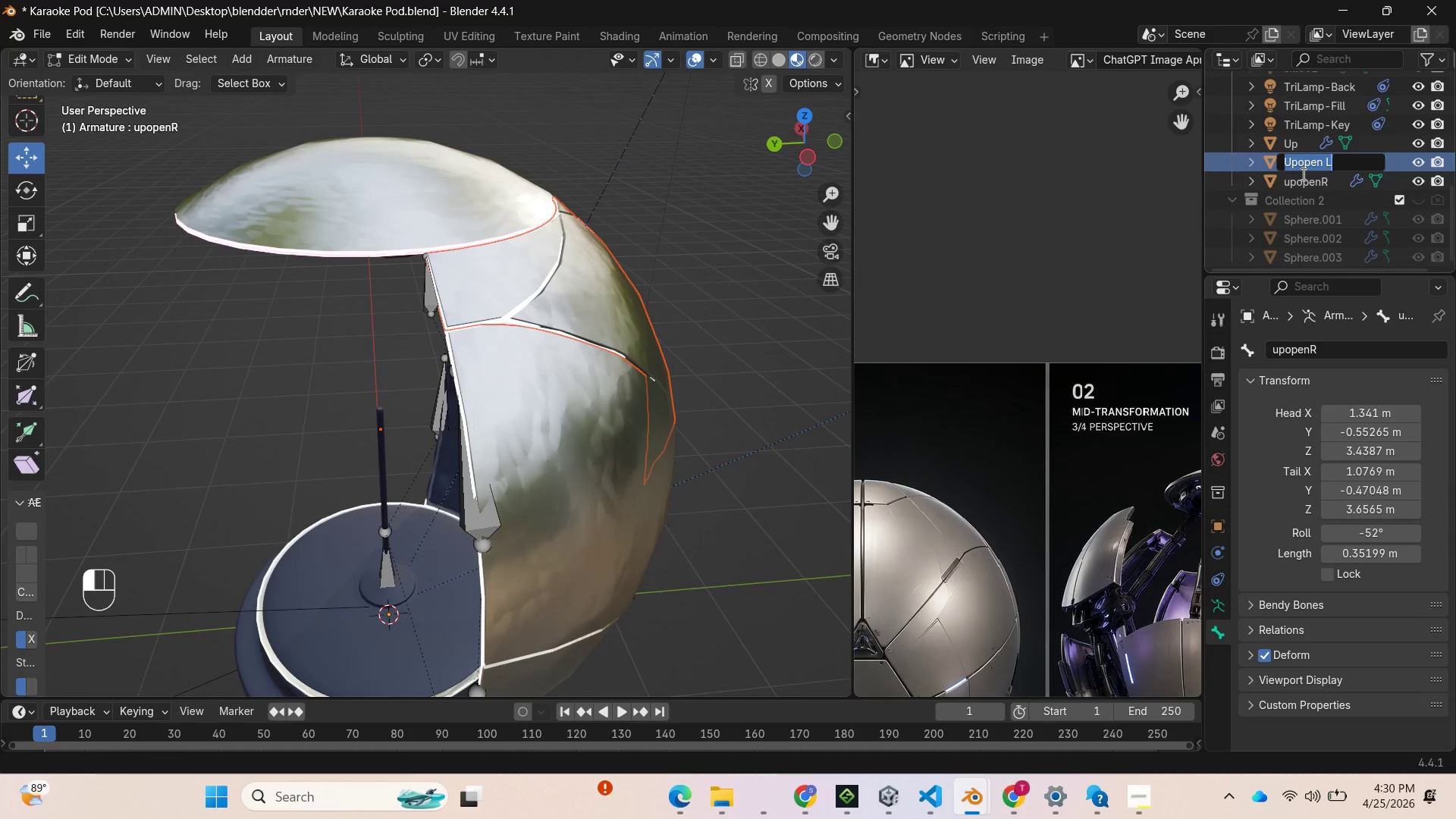 
key(Control+C)
 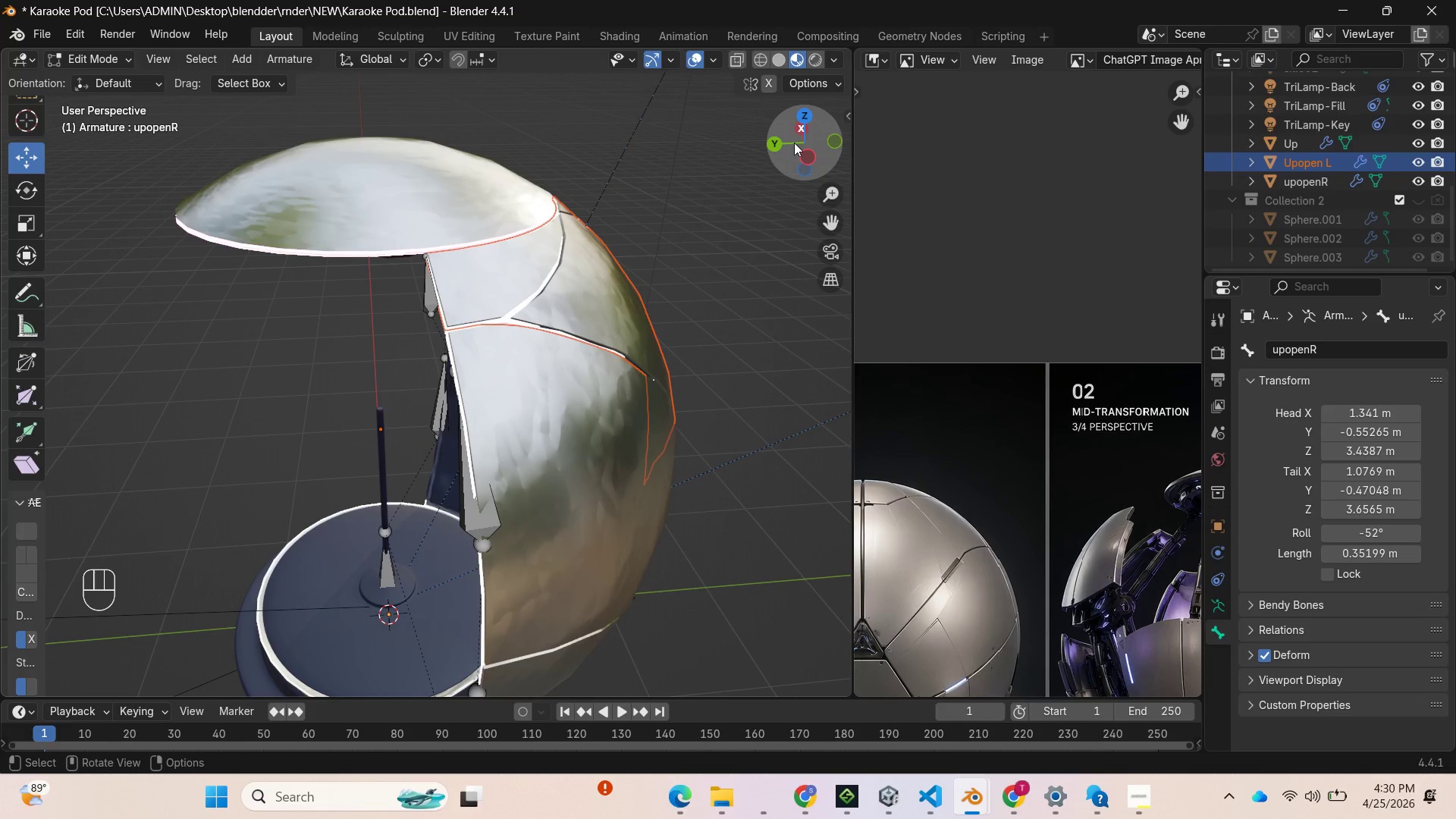 
left_click_drag(start_coordinate=[795, 143], to_coordinate=[843, 113])
 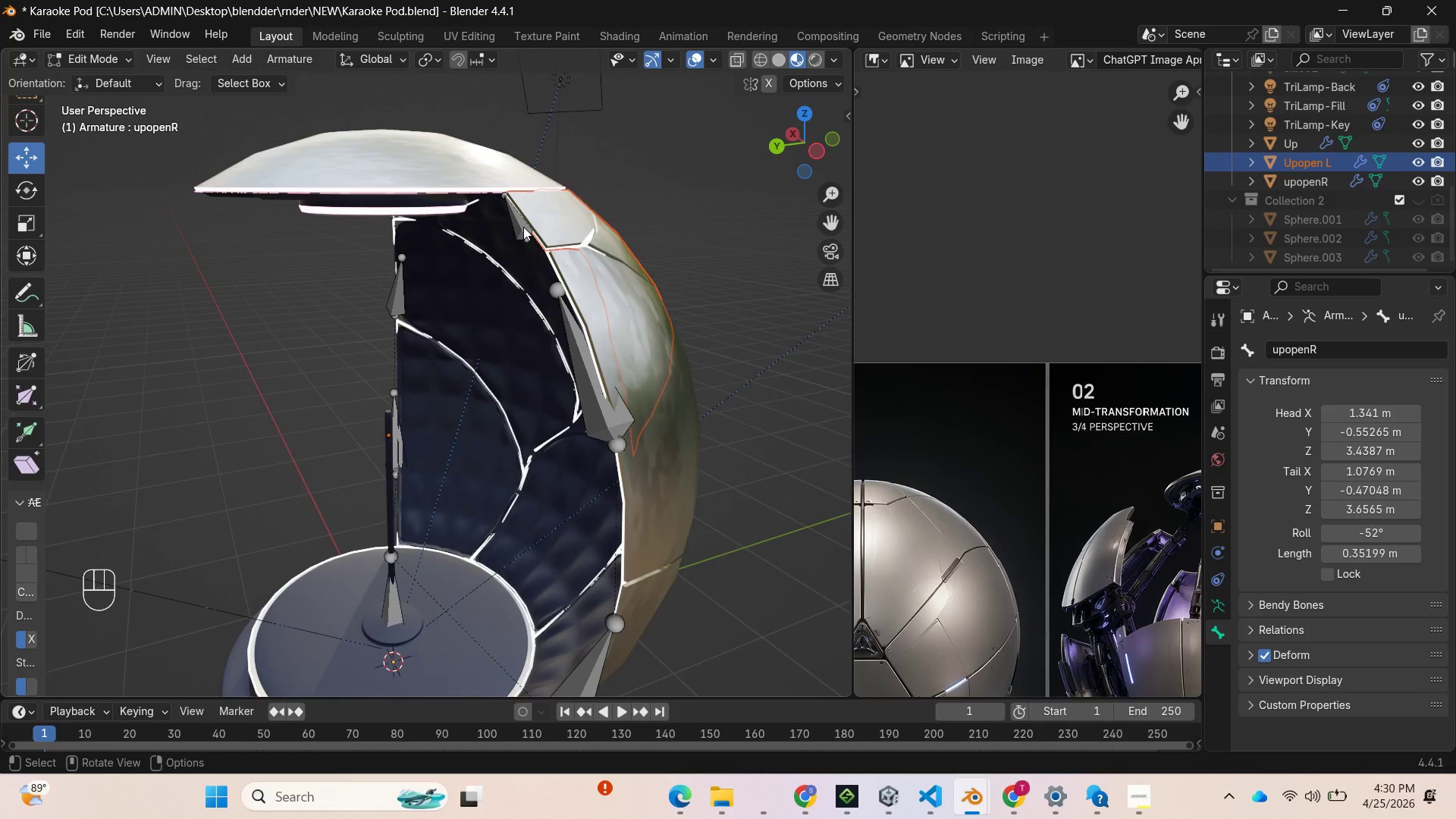 
left_click([522, 227])